 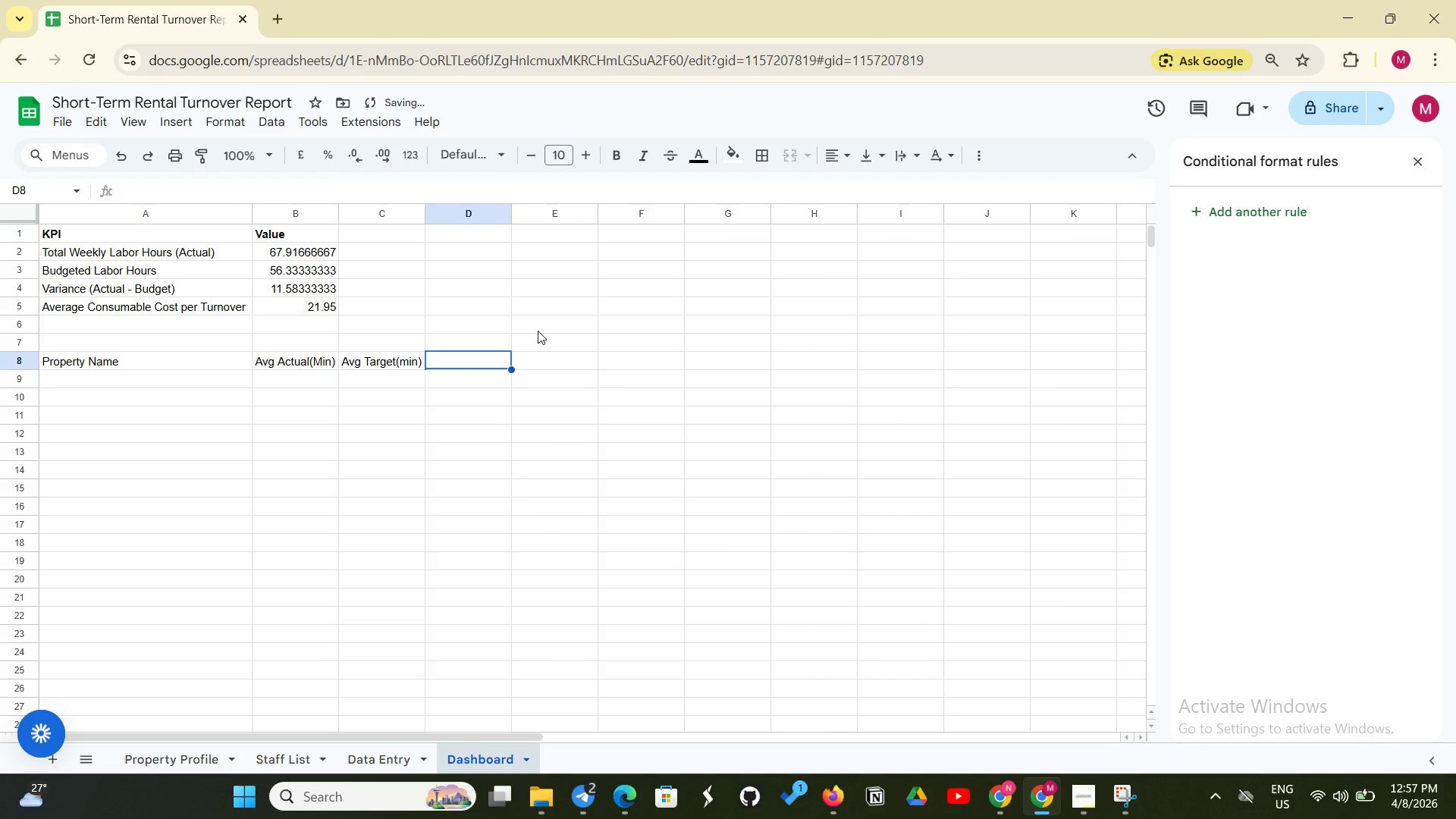 
type(Effie)
key(Backspace)
type(ciency Variance)
 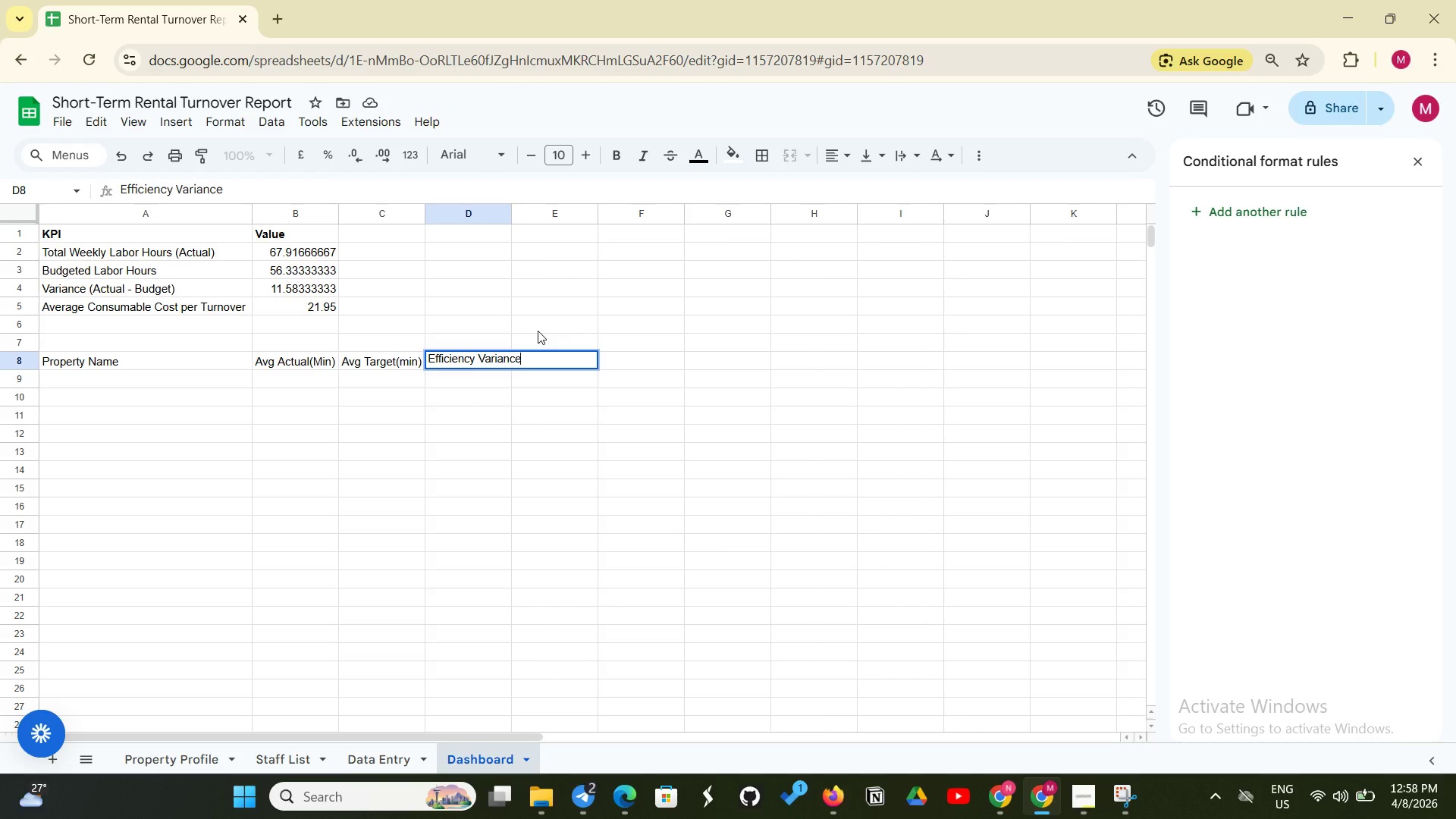 
type((Target-Actual))
 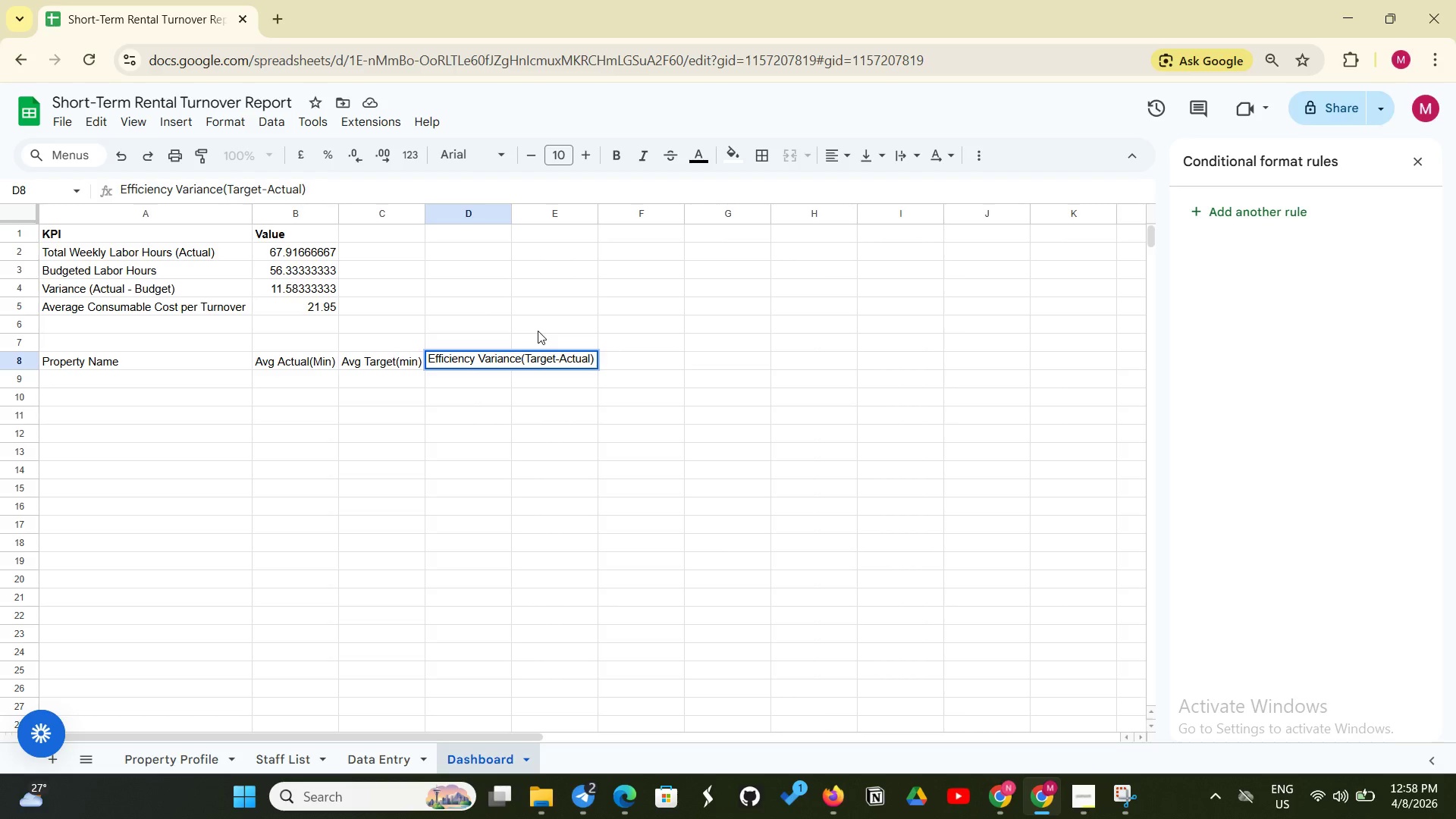 
mouse_move([562, 209])
 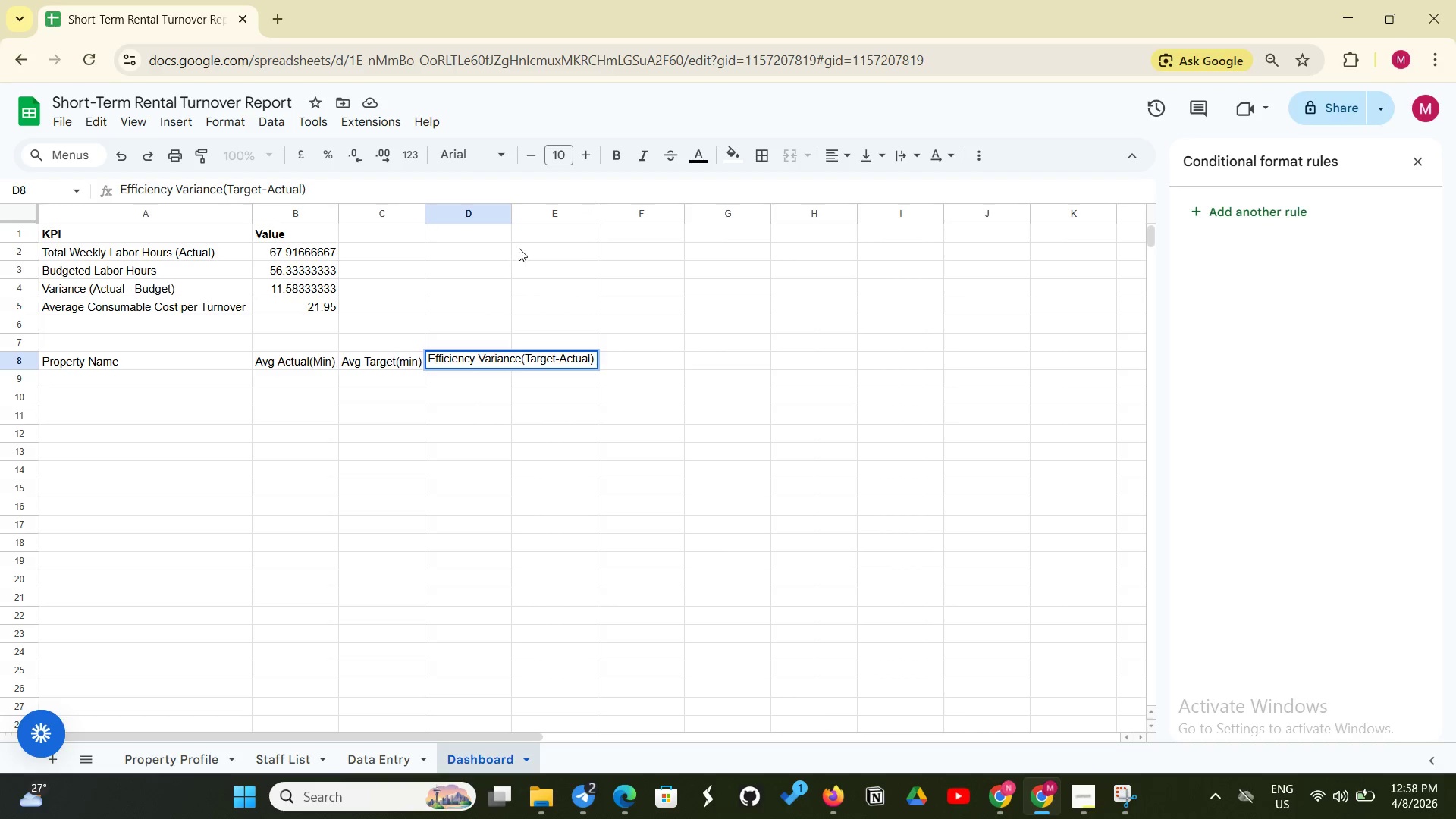 
left_click_drag(start_coordinate=[510, 210], to_coordinate=[610, 187])
 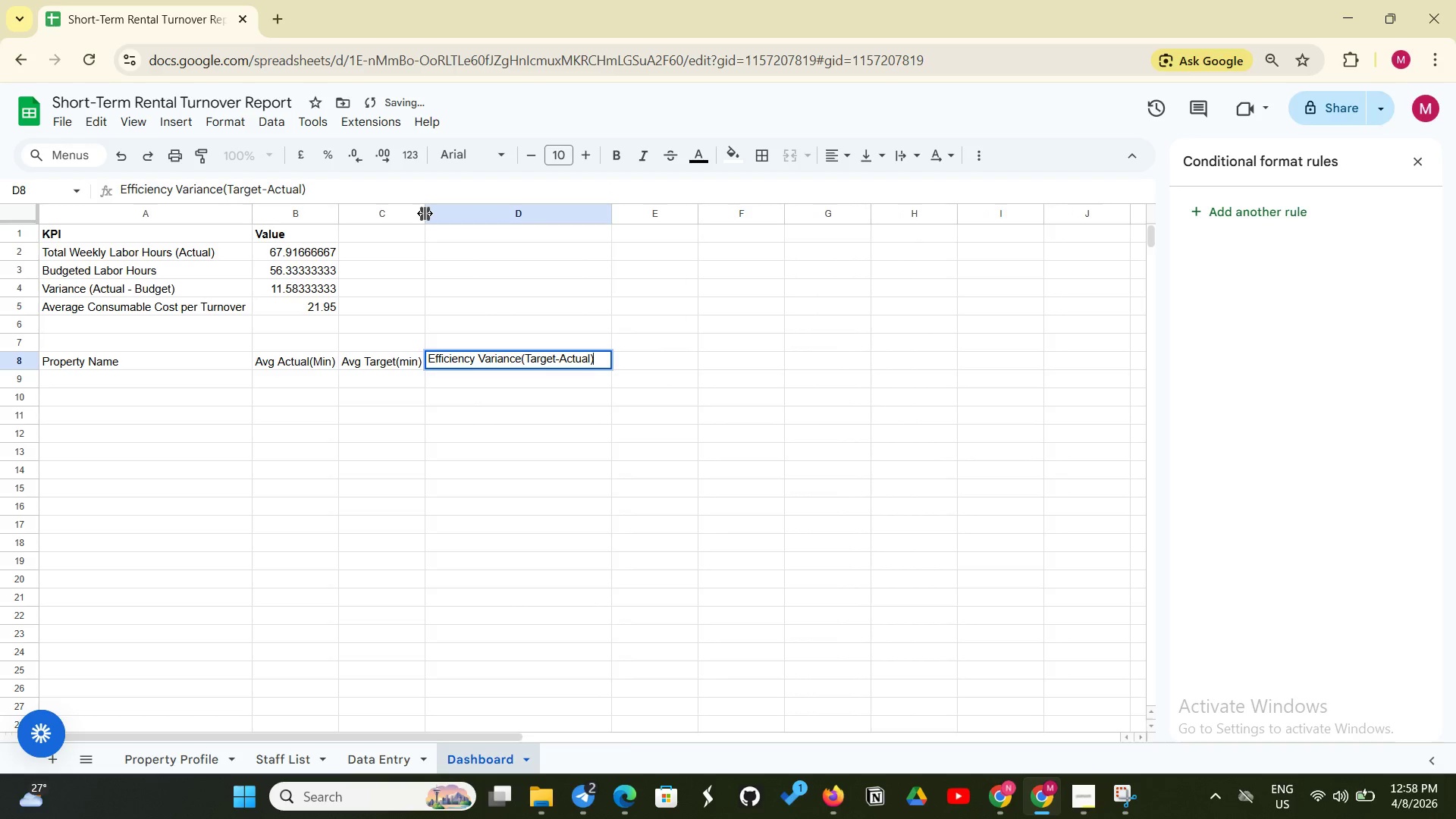 
left_click_drag(start_coordinate=[425, 213], to_coordinate=[435, 209])
 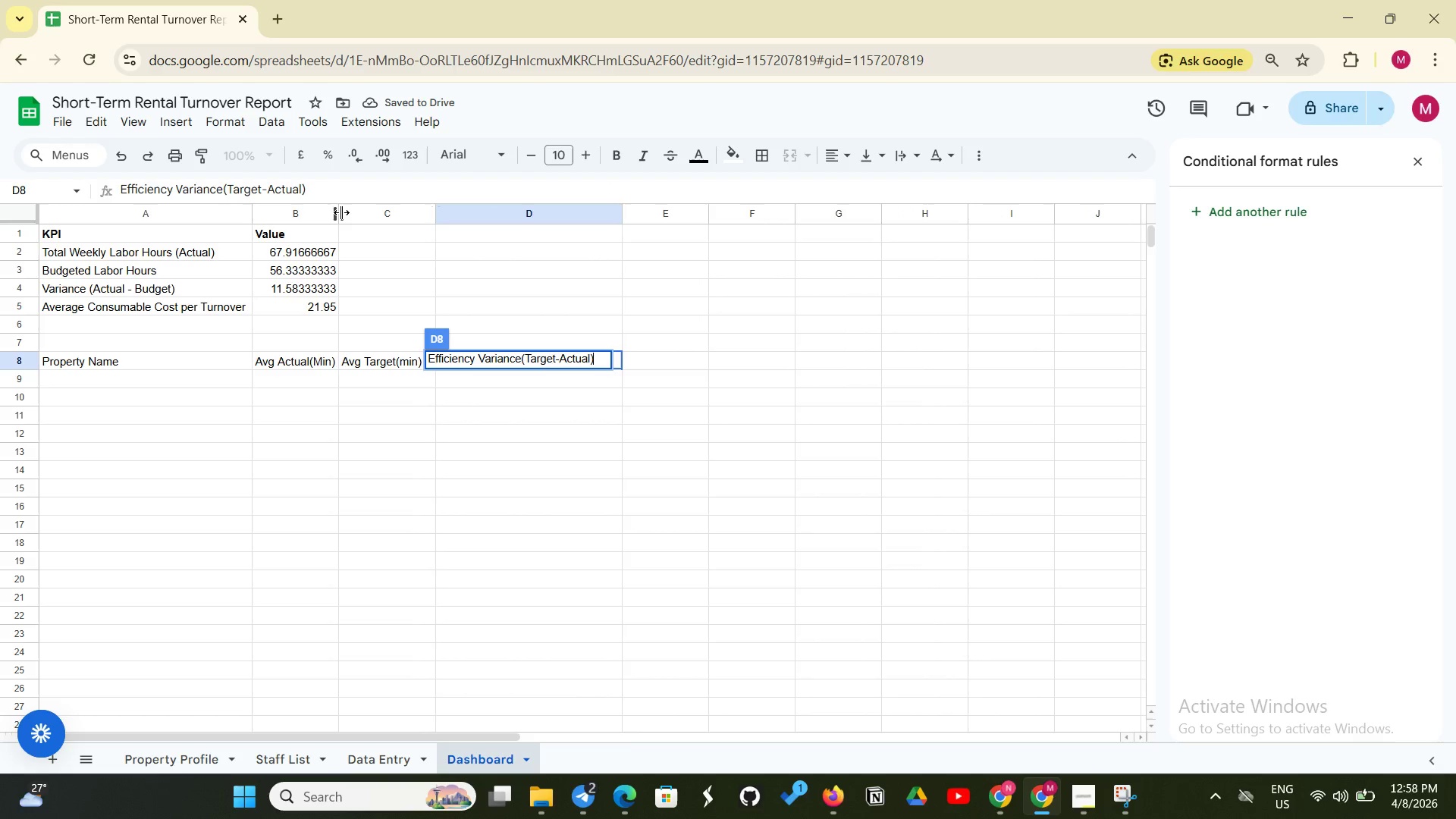 
left_click_drag(start_coordinate=[341, 209], to_coordinate=[354, 205])
 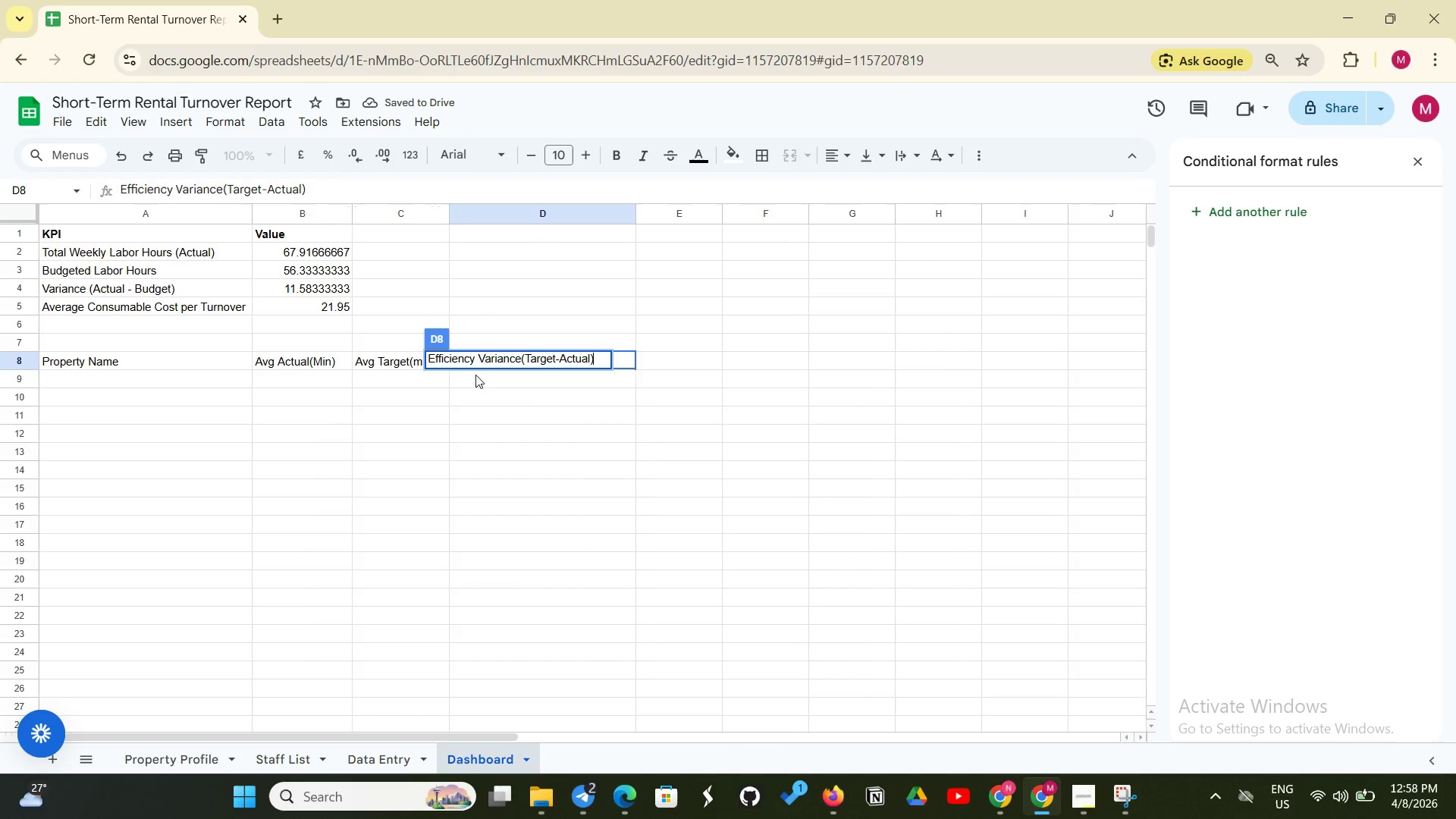 
left_click([538, 362])
 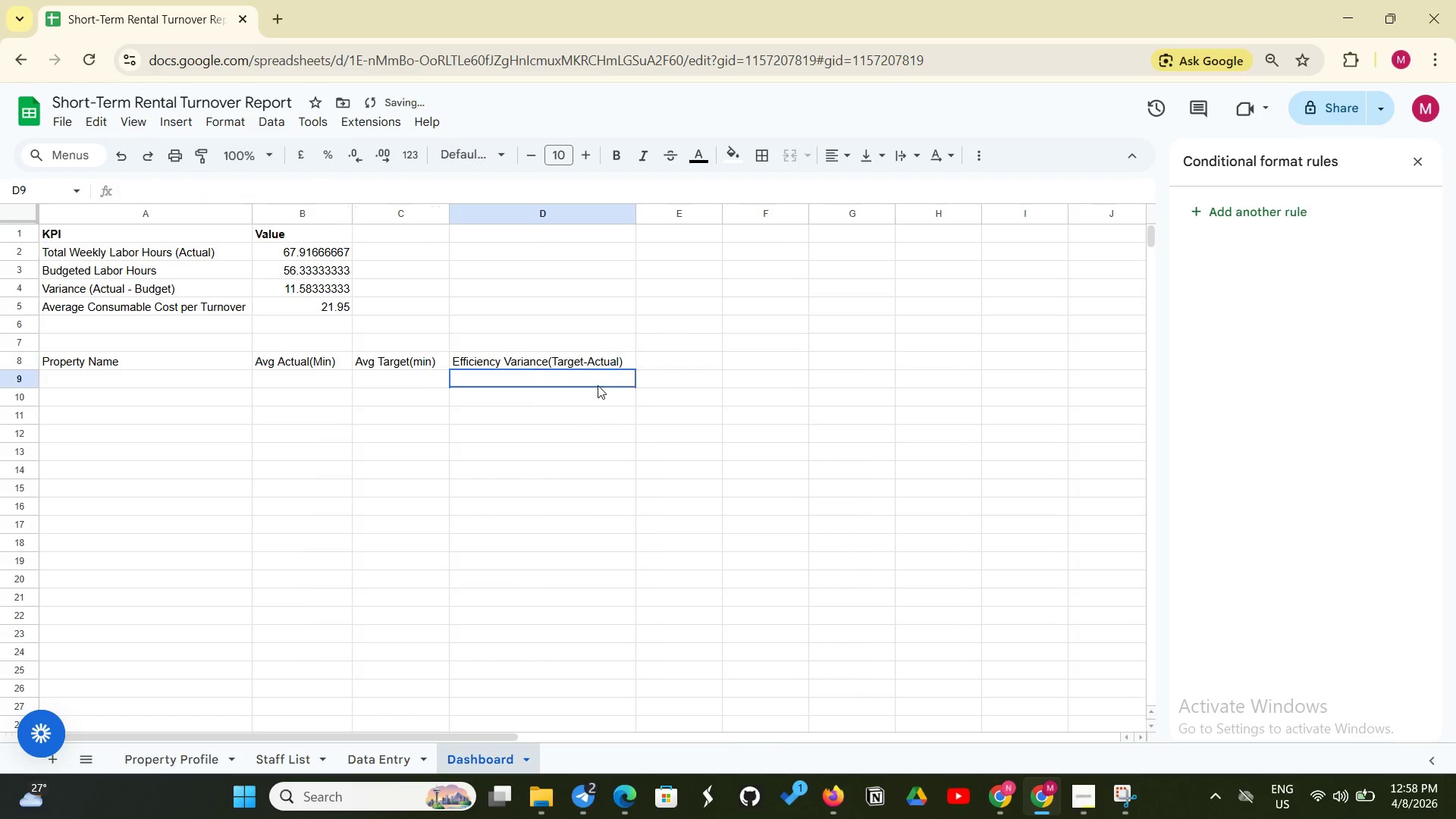 
left_click([598, 385])
 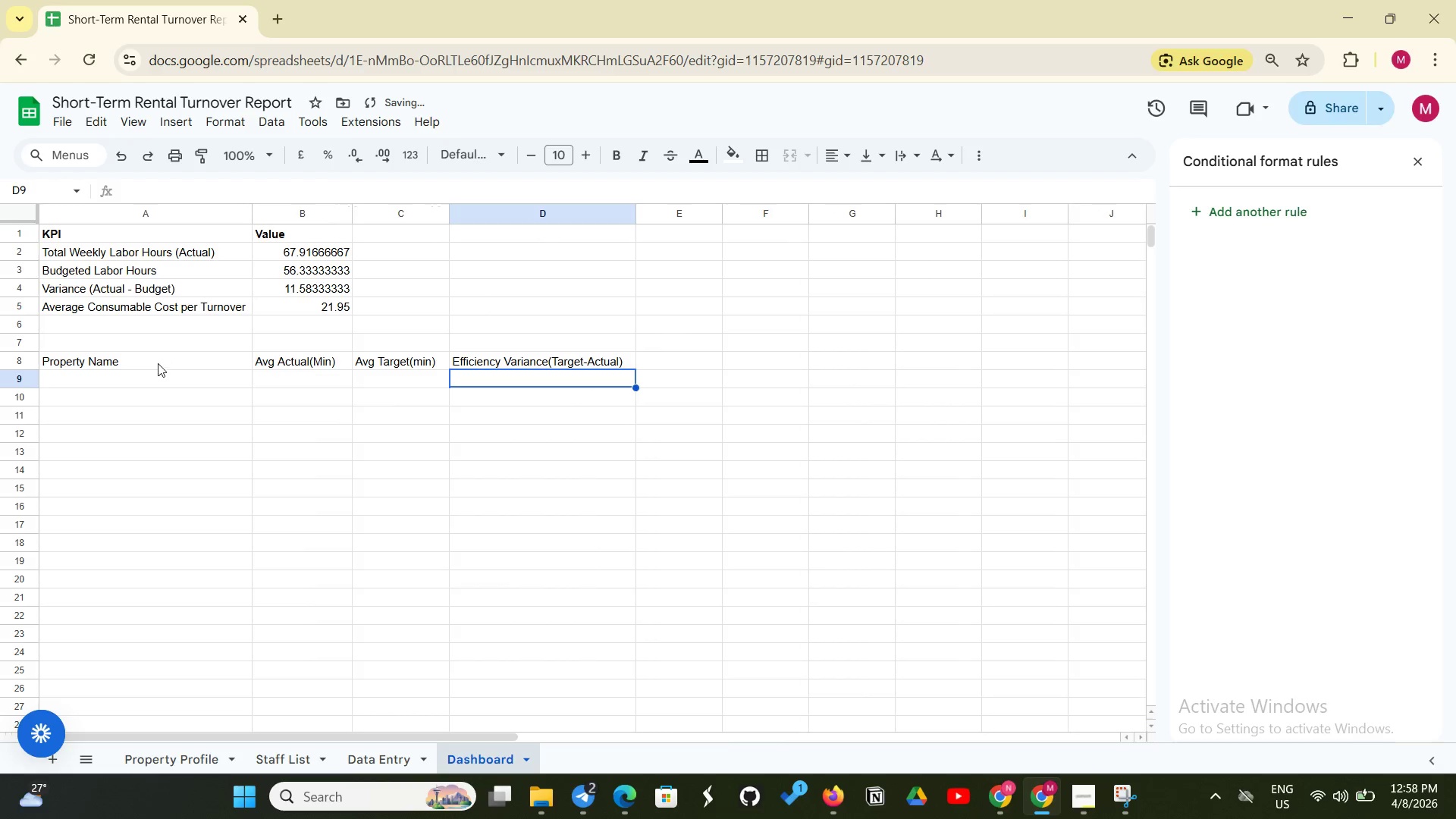 
left_click([146, 362])
 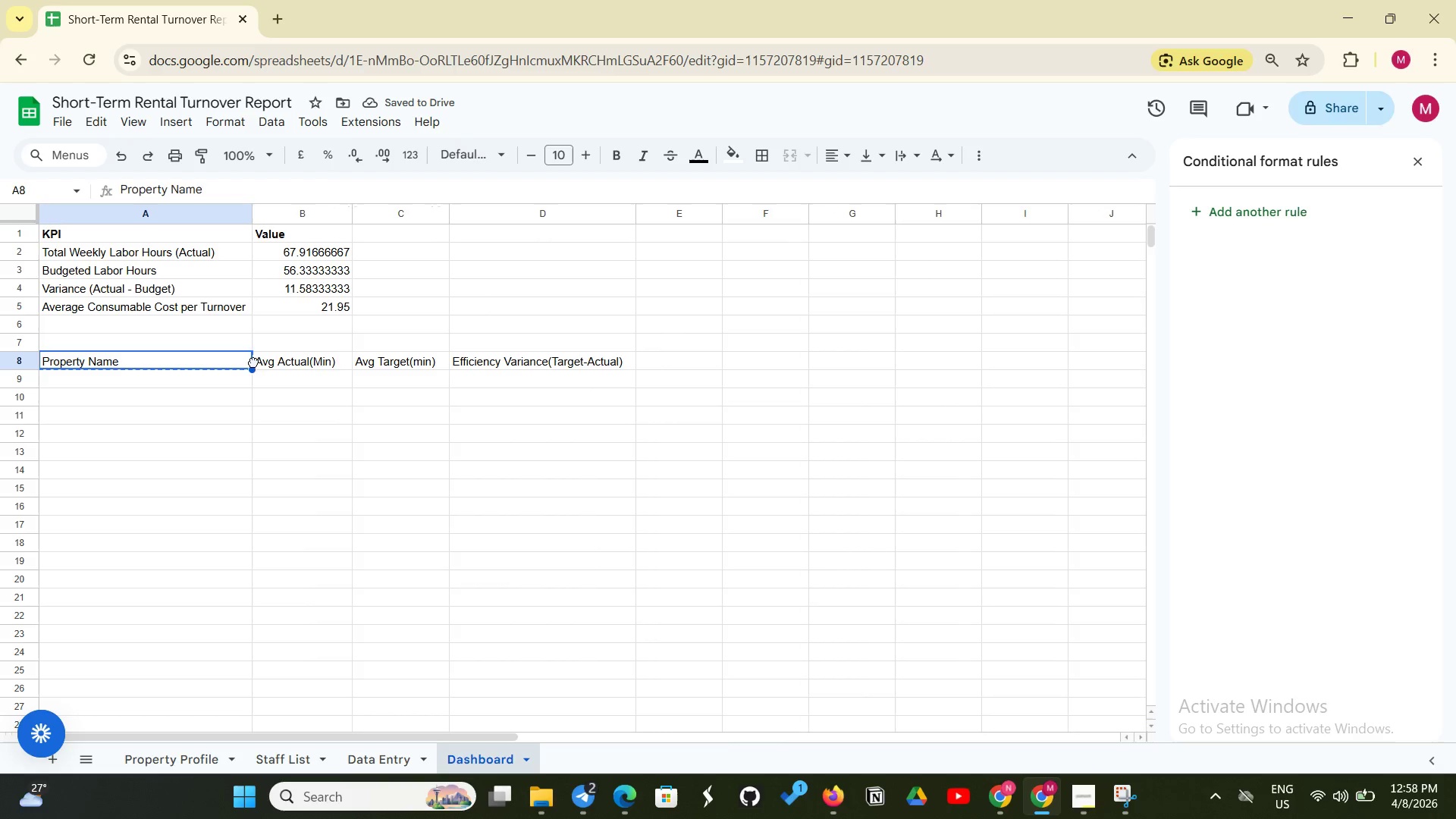 
left_click_drag(start_coordinate=[253, 362], to_coordinate=[532, 359])
 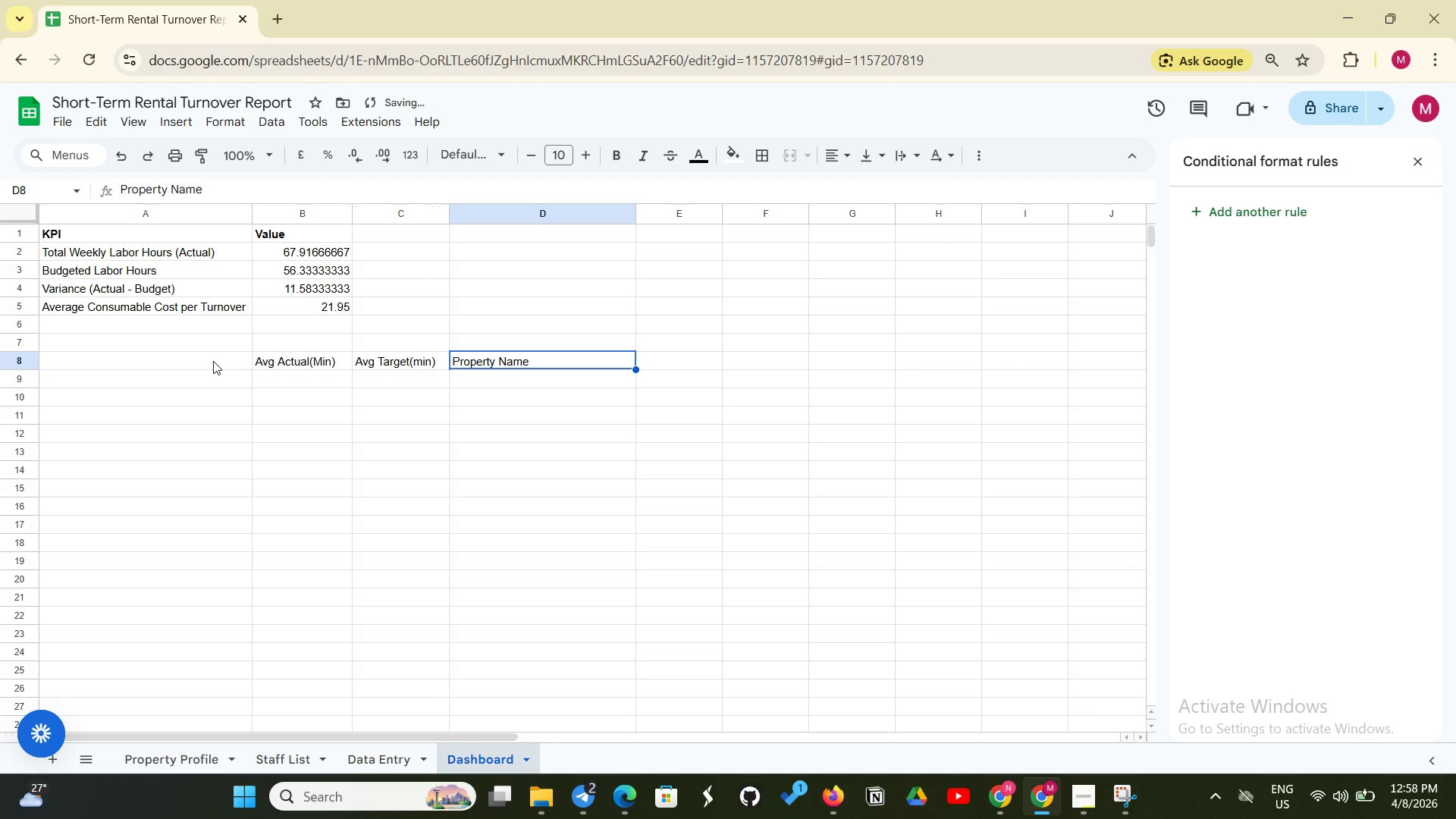 
left_click([213, 361])
 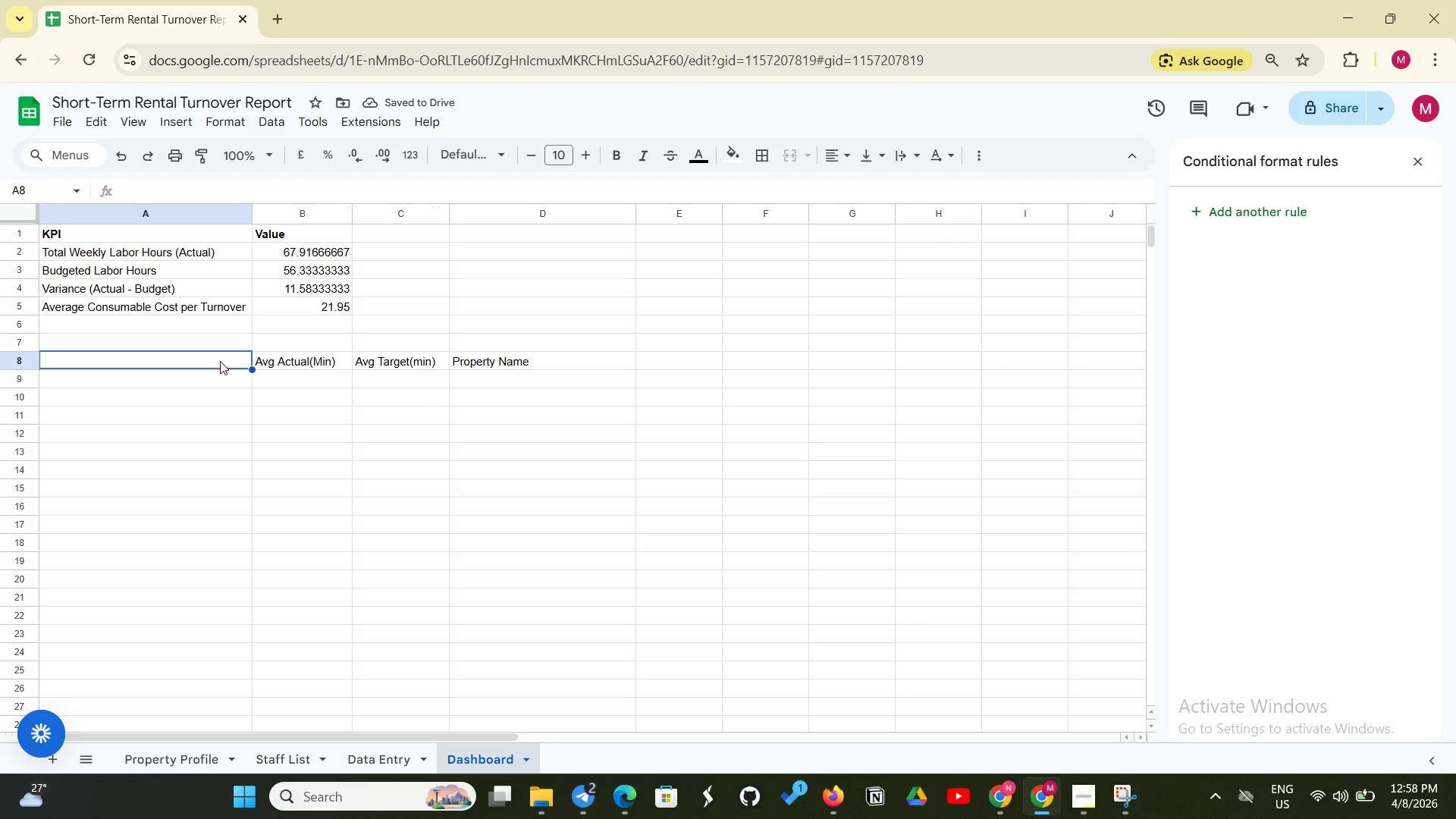 
key(Control+Z)
 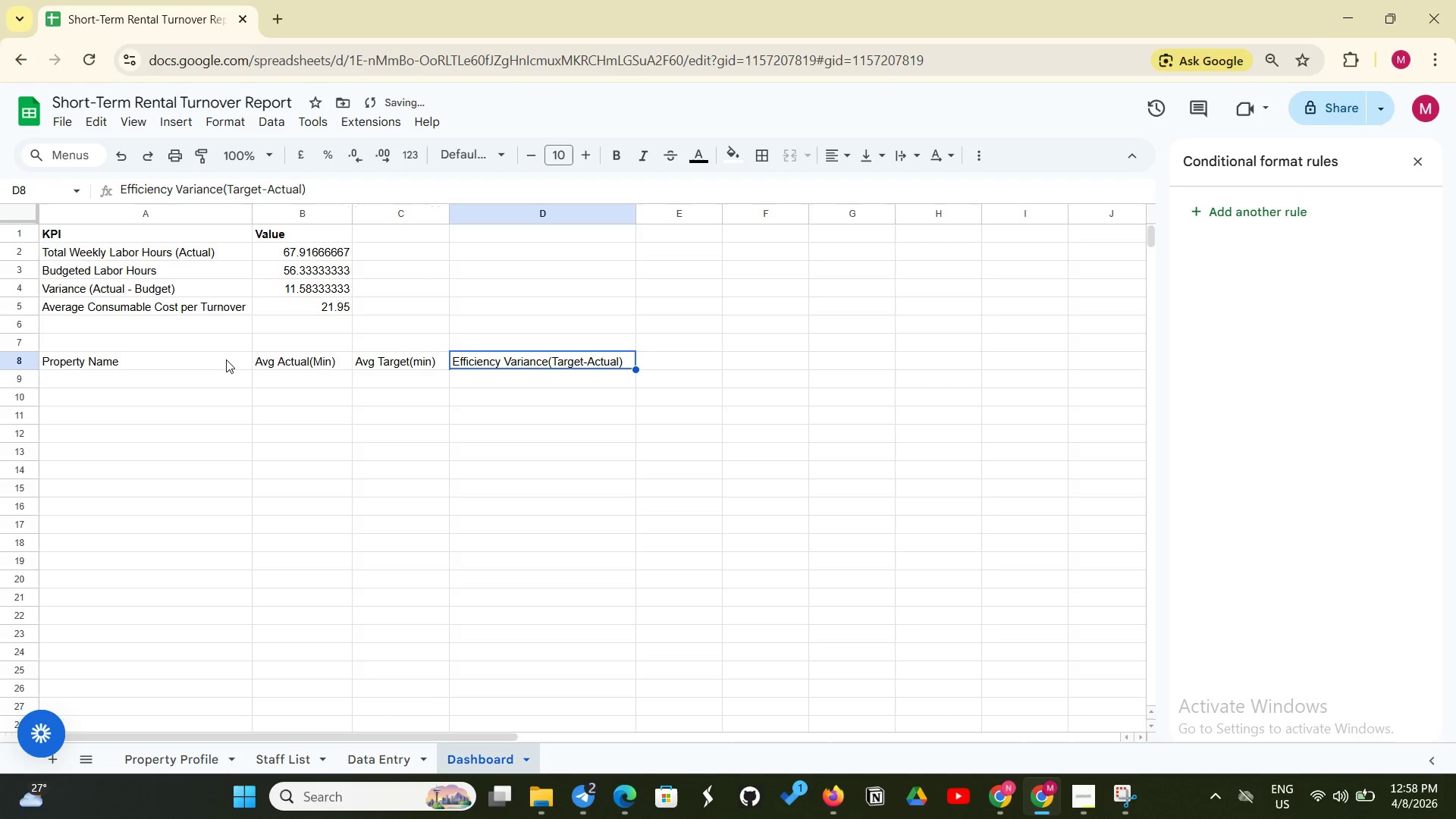 
left_click([226, 359])
 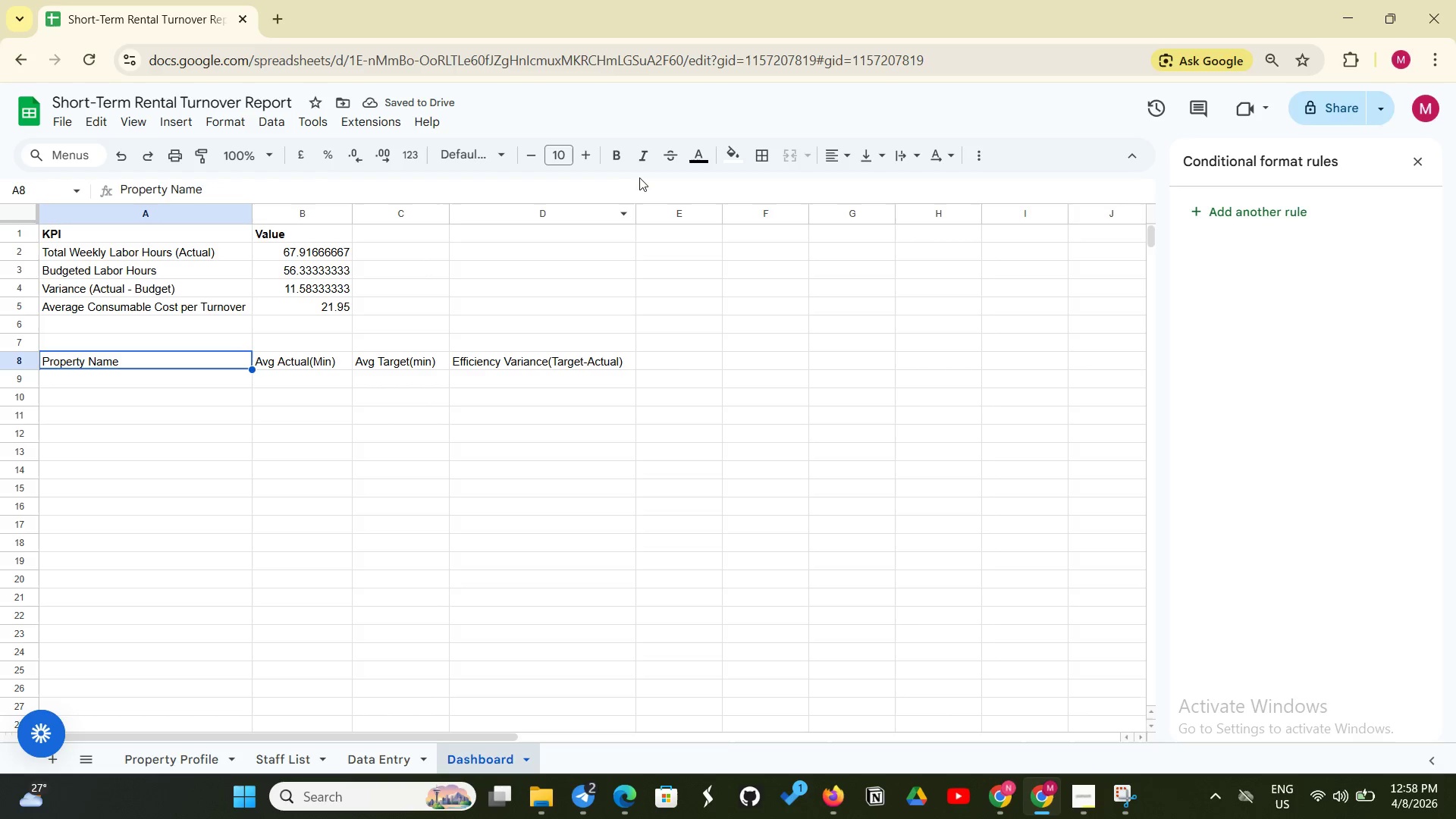 
left_click([614, 160])
 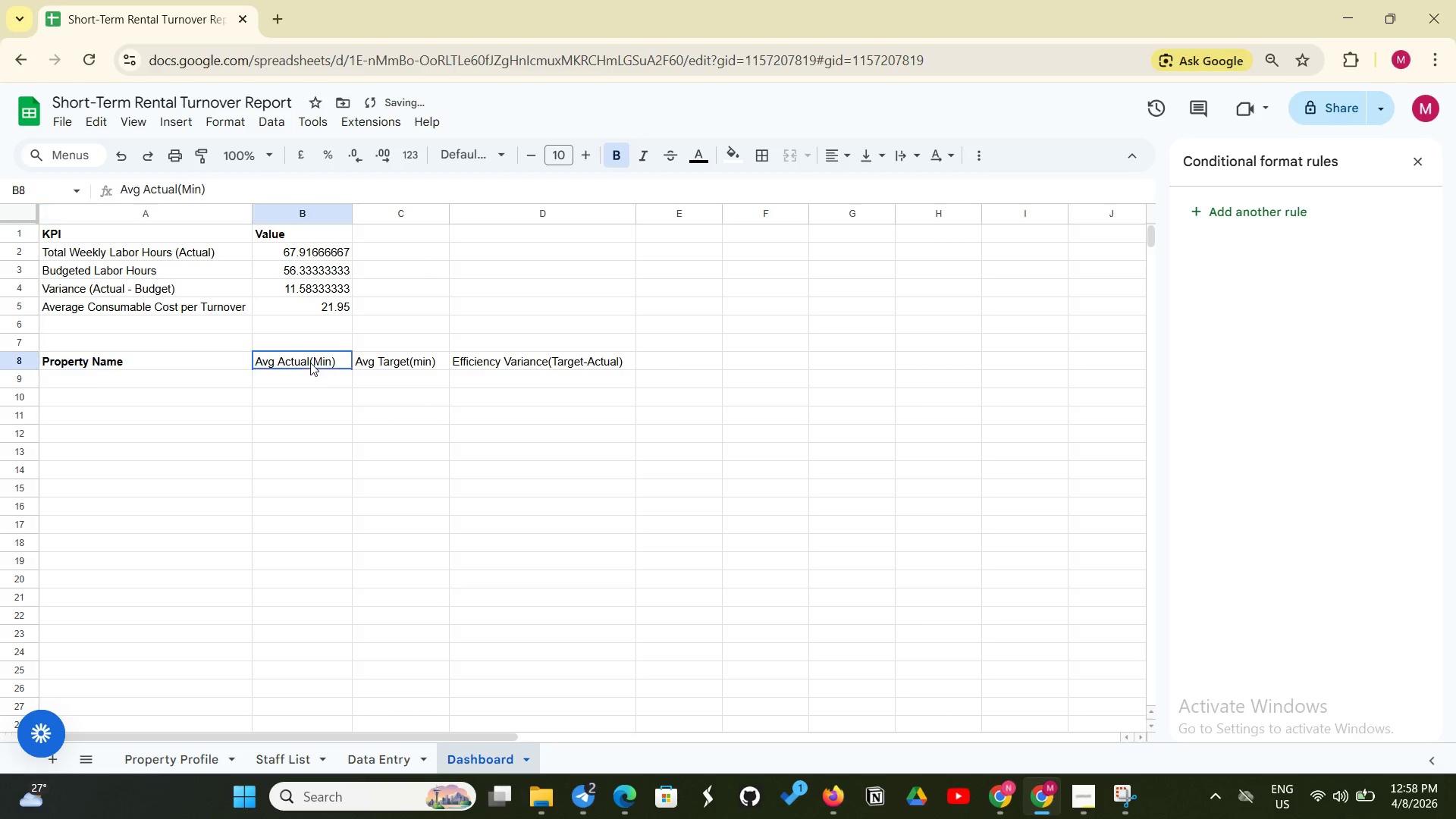 
left_click([310, 362])
 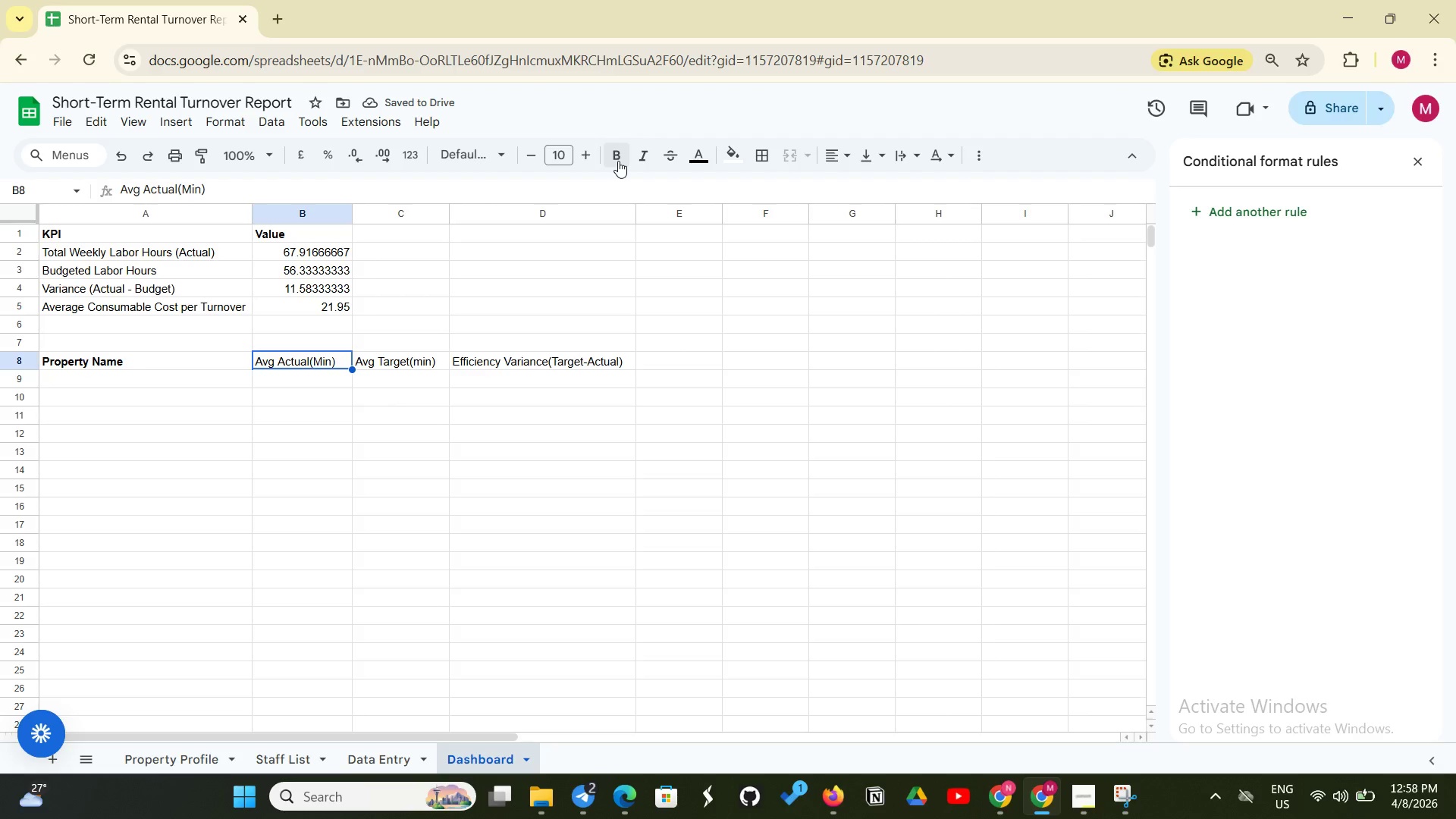 
left_click([618, 161])
 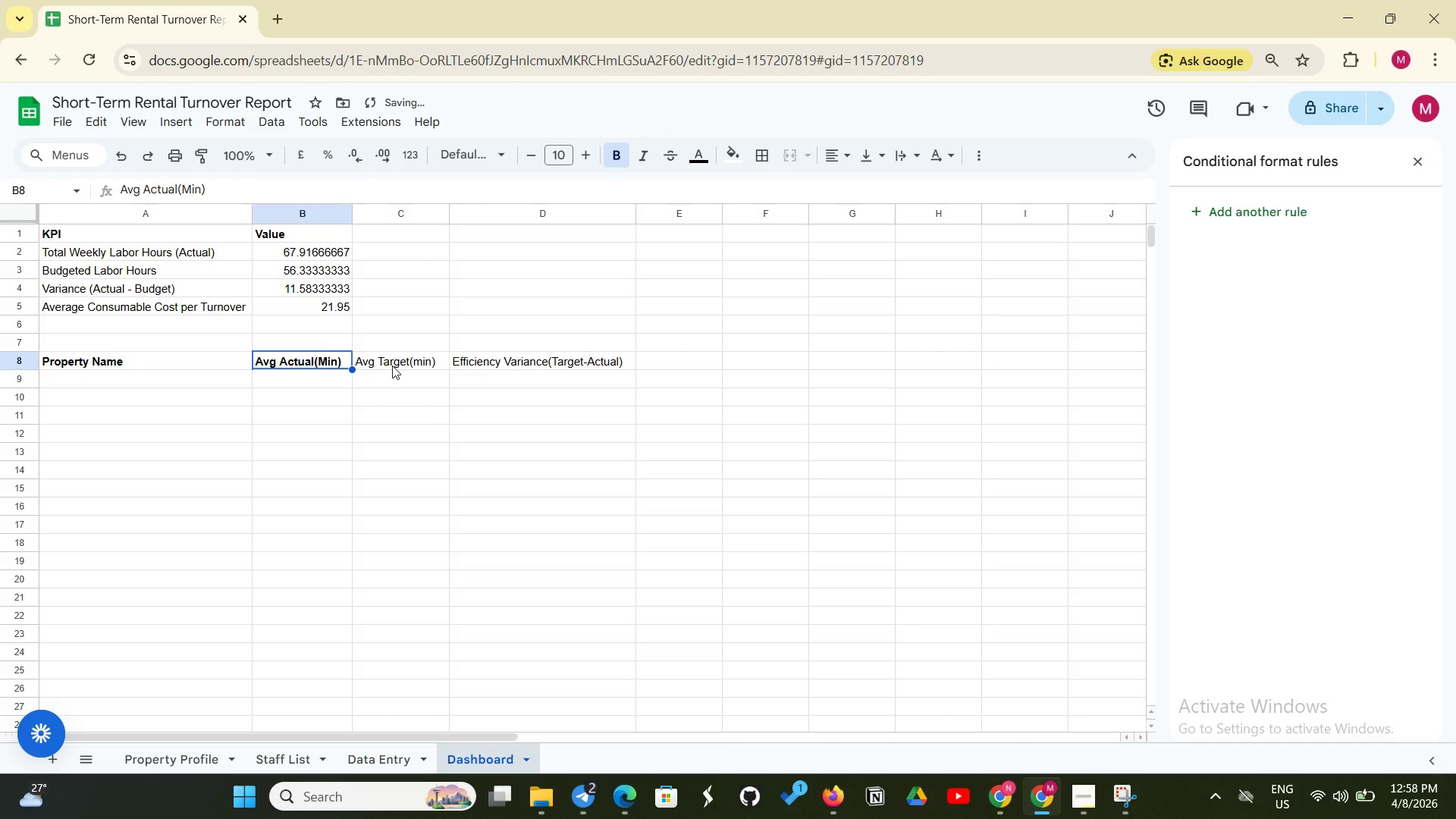 
left_click([392, 366])
 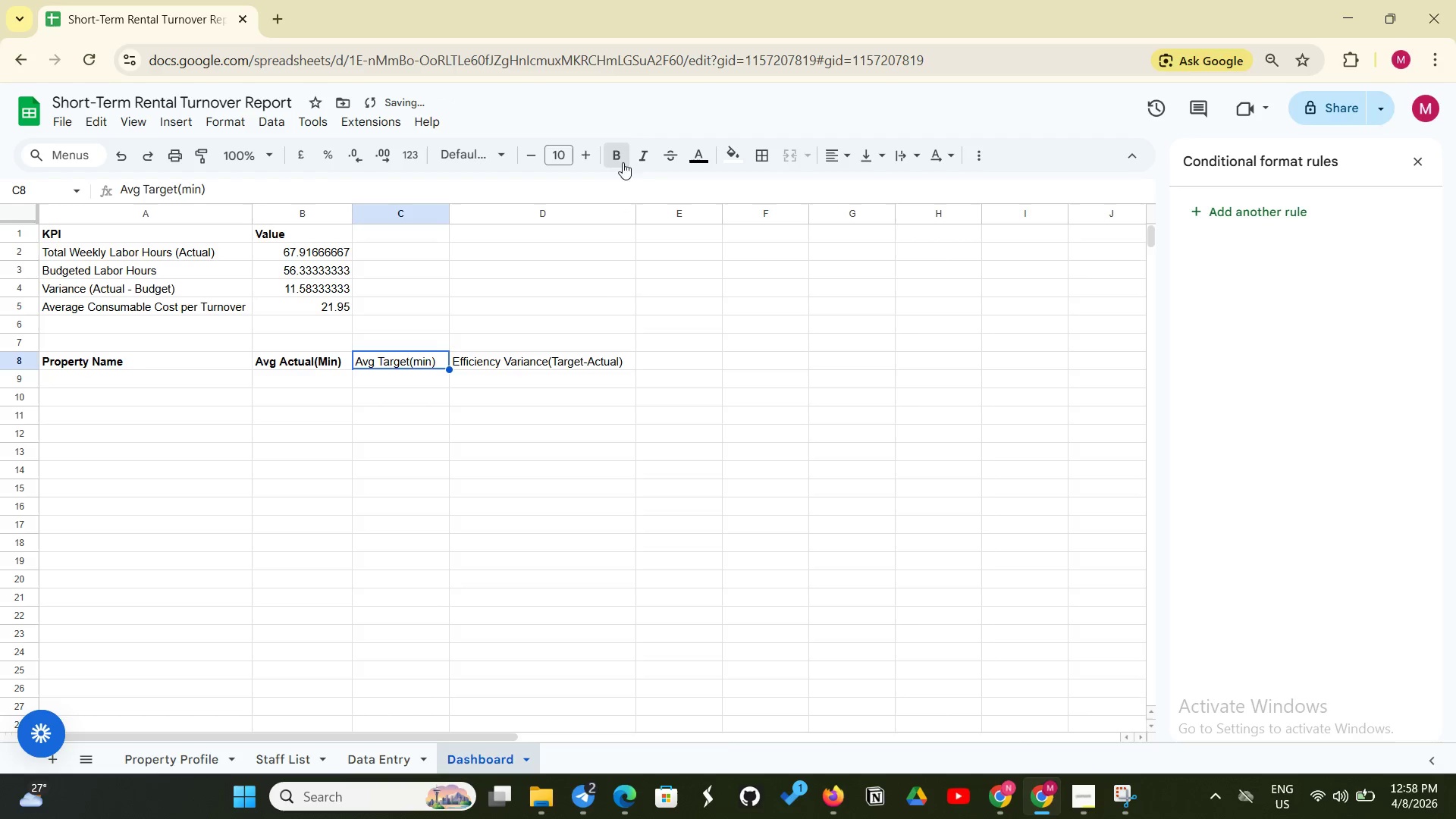 
left_click([623, 162])
 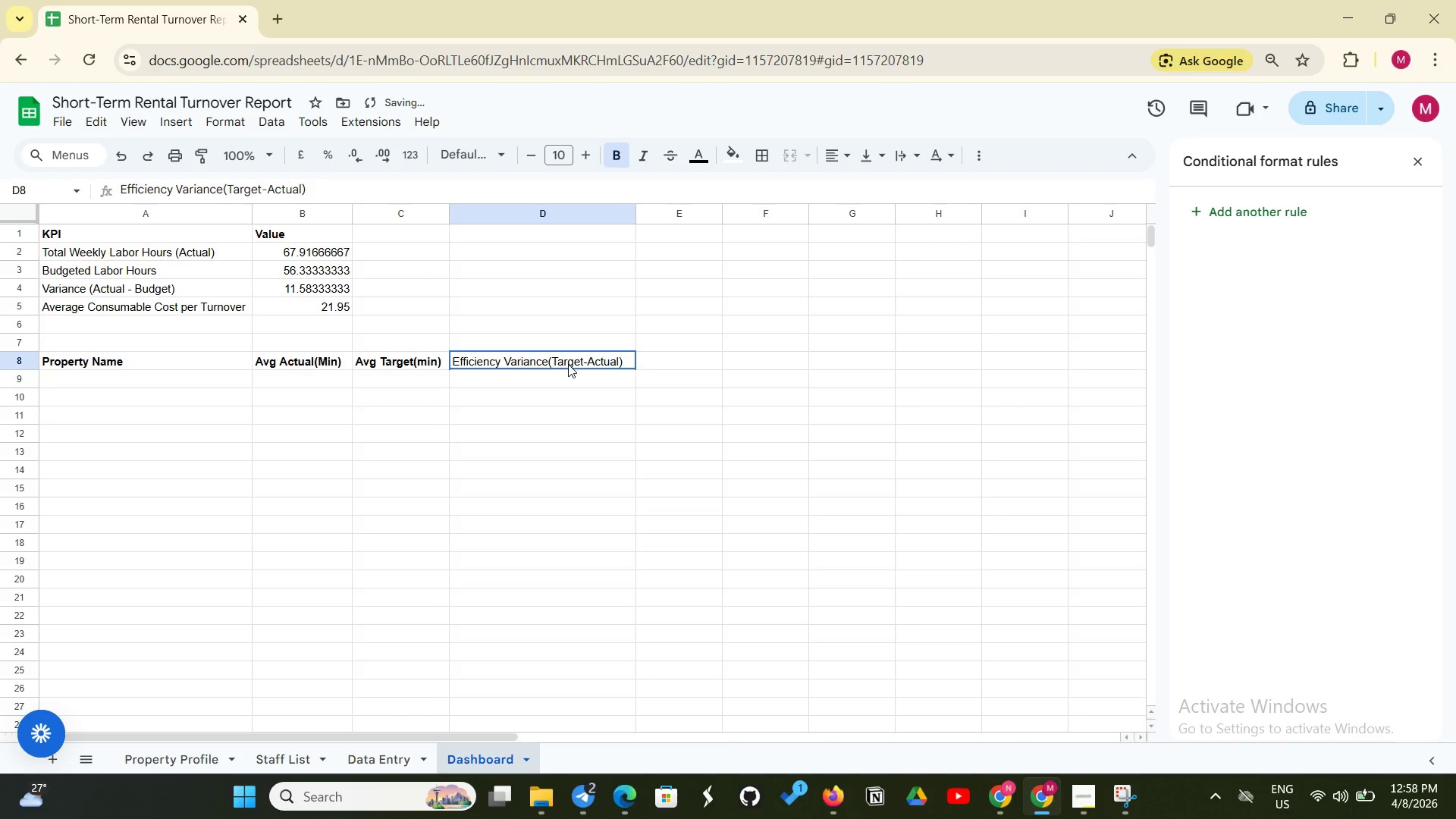 
left_click([568, 364])
 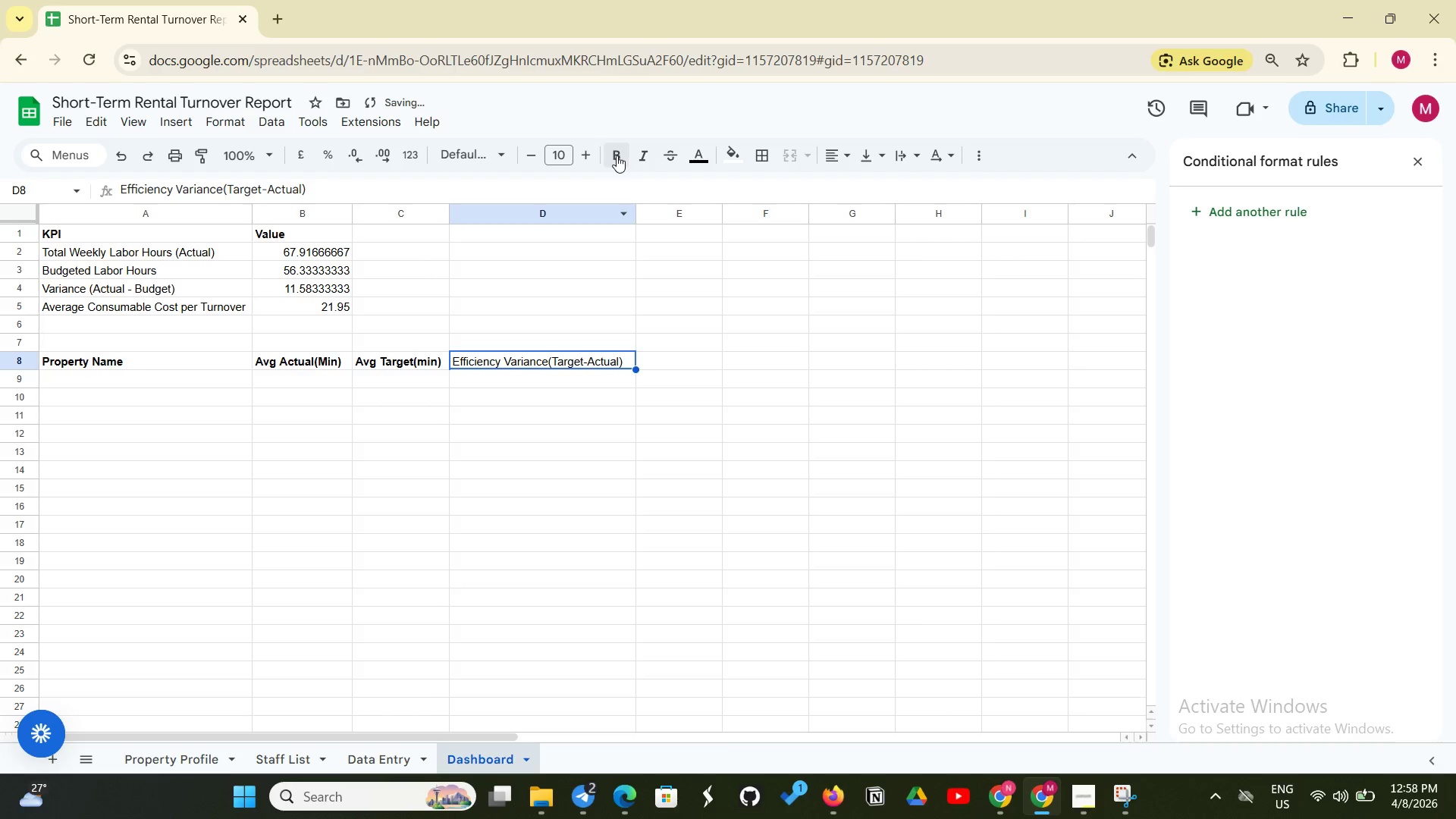 
left_click([617, 155])
 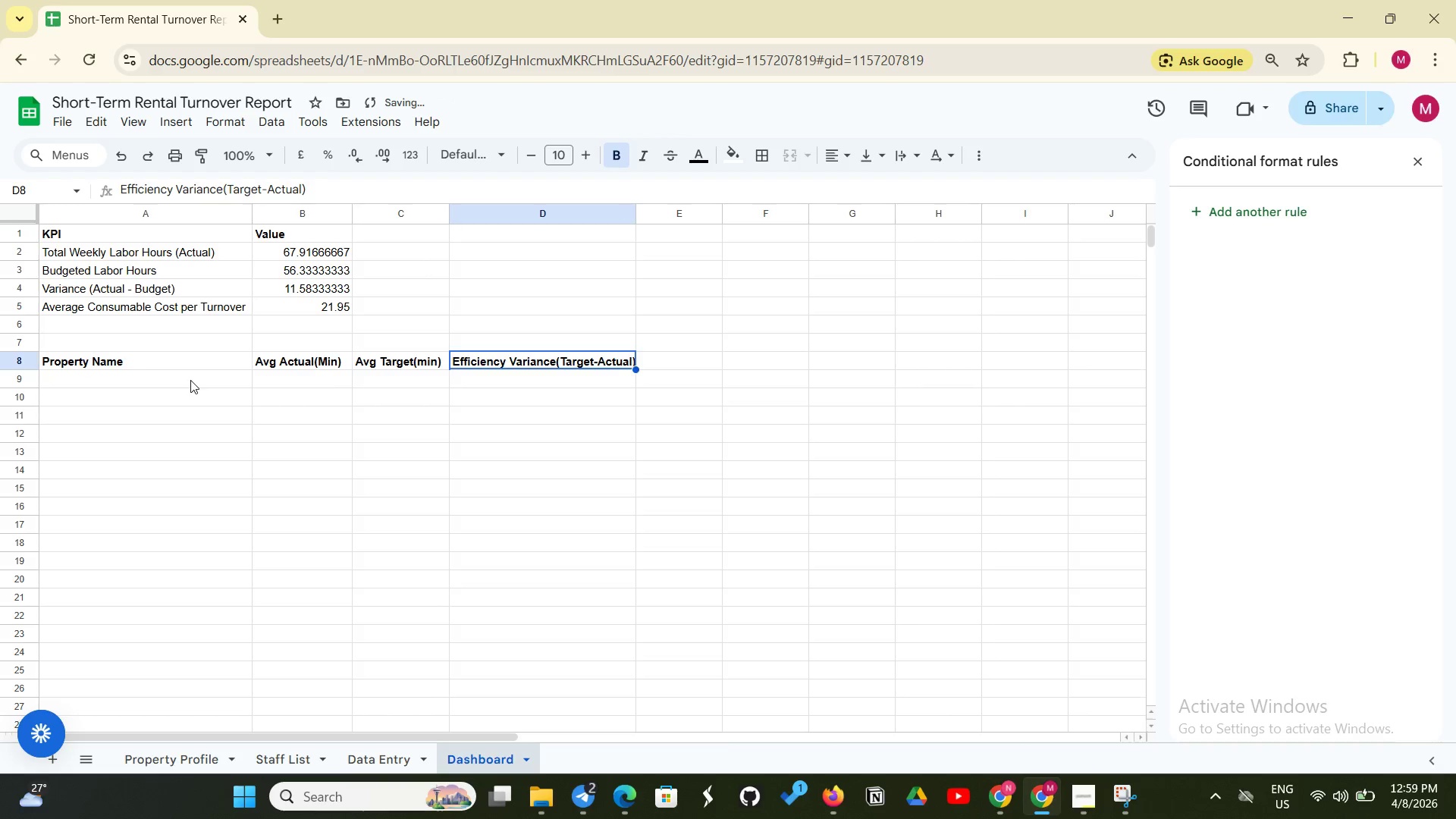 
left_click([190, 380])
 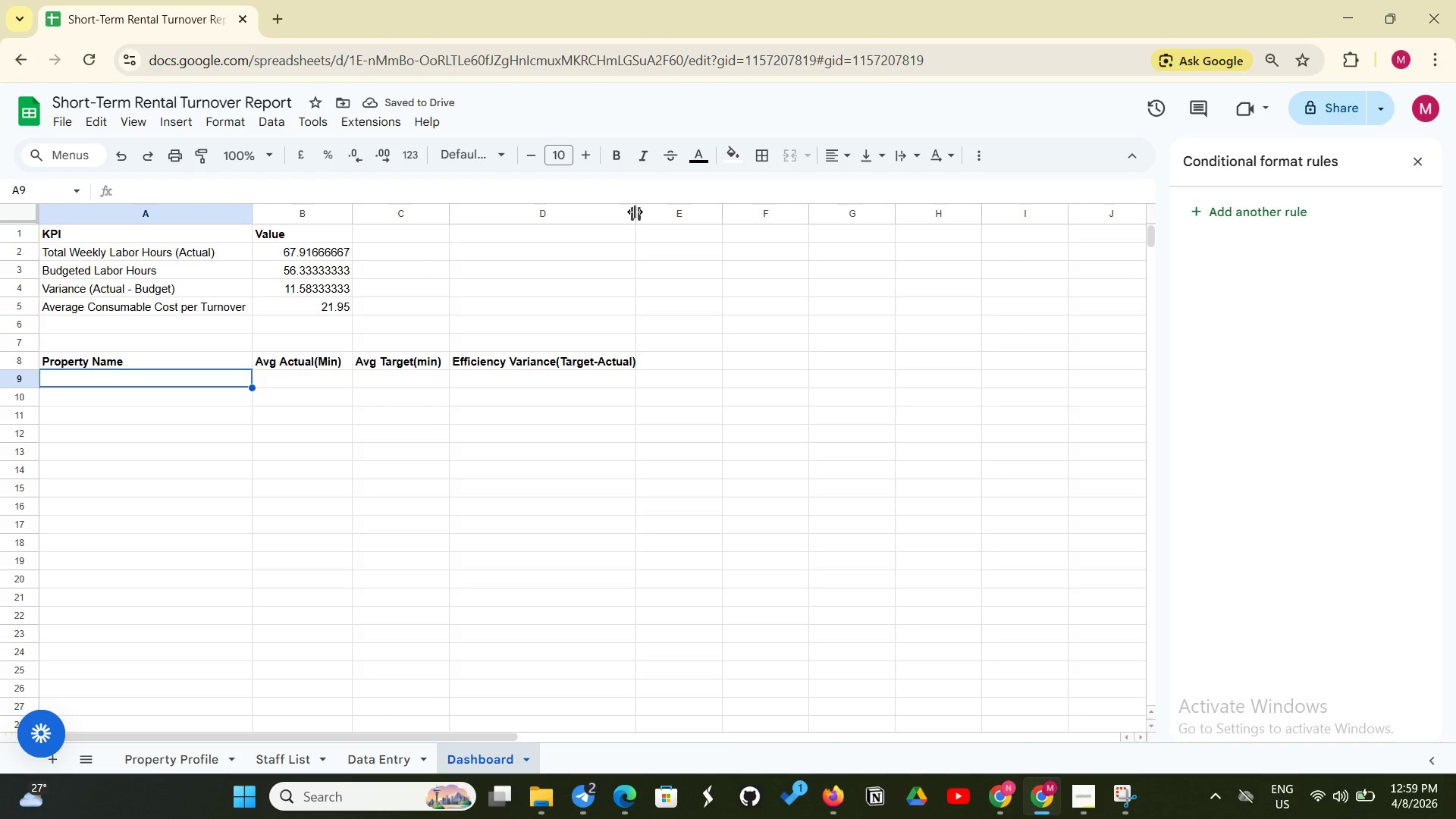 
left_click_drag(start_coordinate=[635, 212], to_coordinate=[646, 207])
 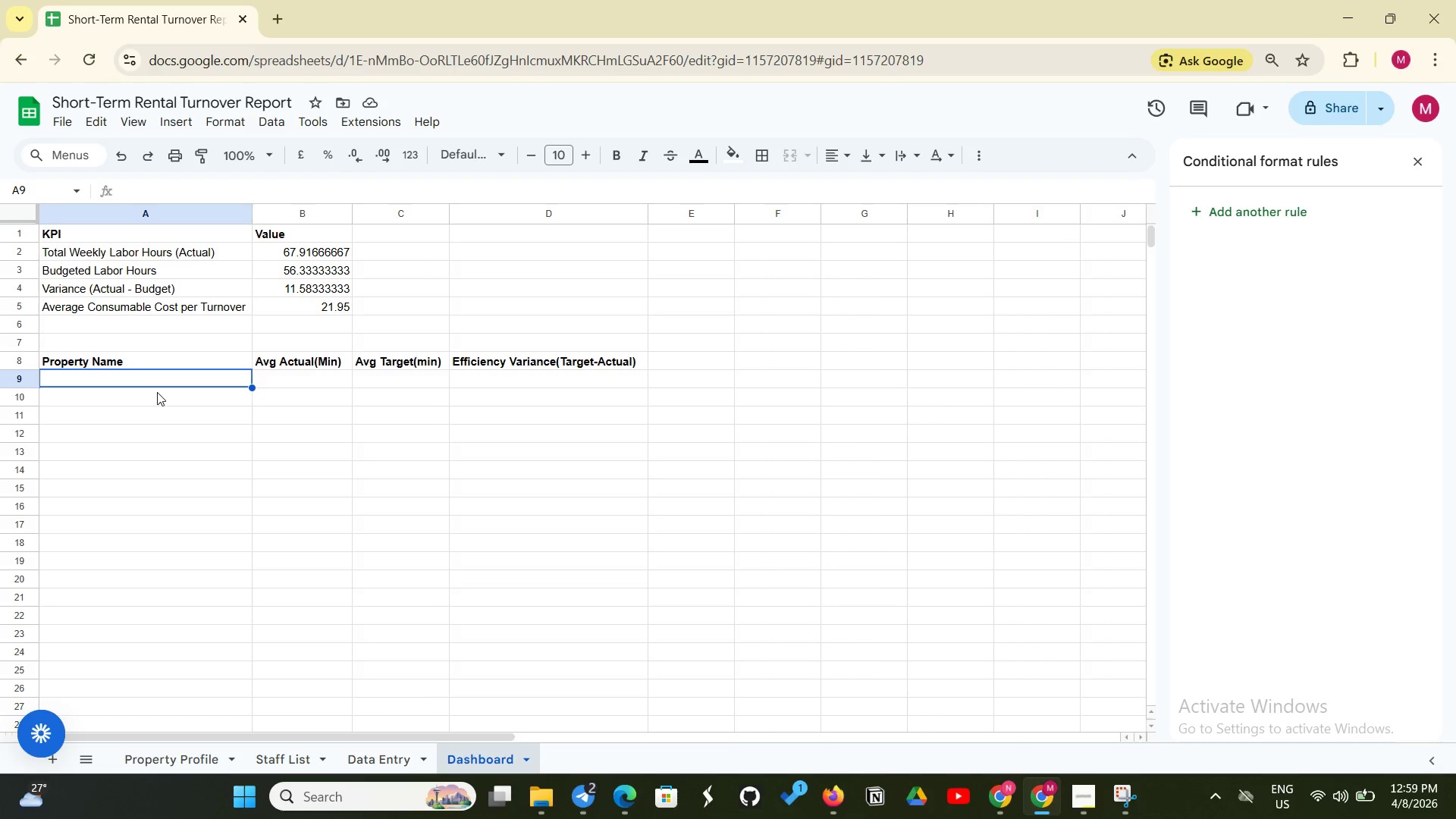 
wait(35.25)
 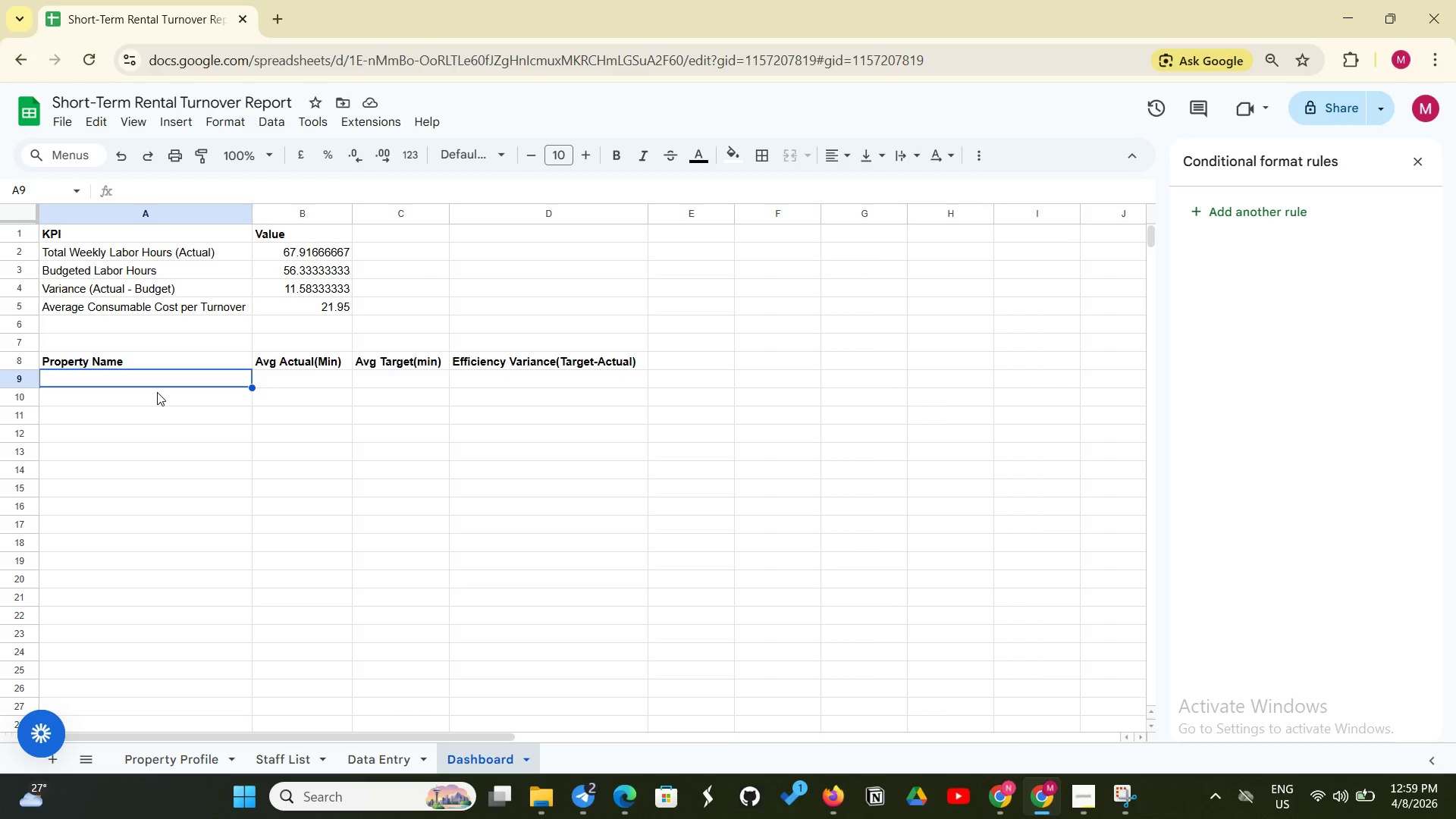 
left_click([1083, 801])